 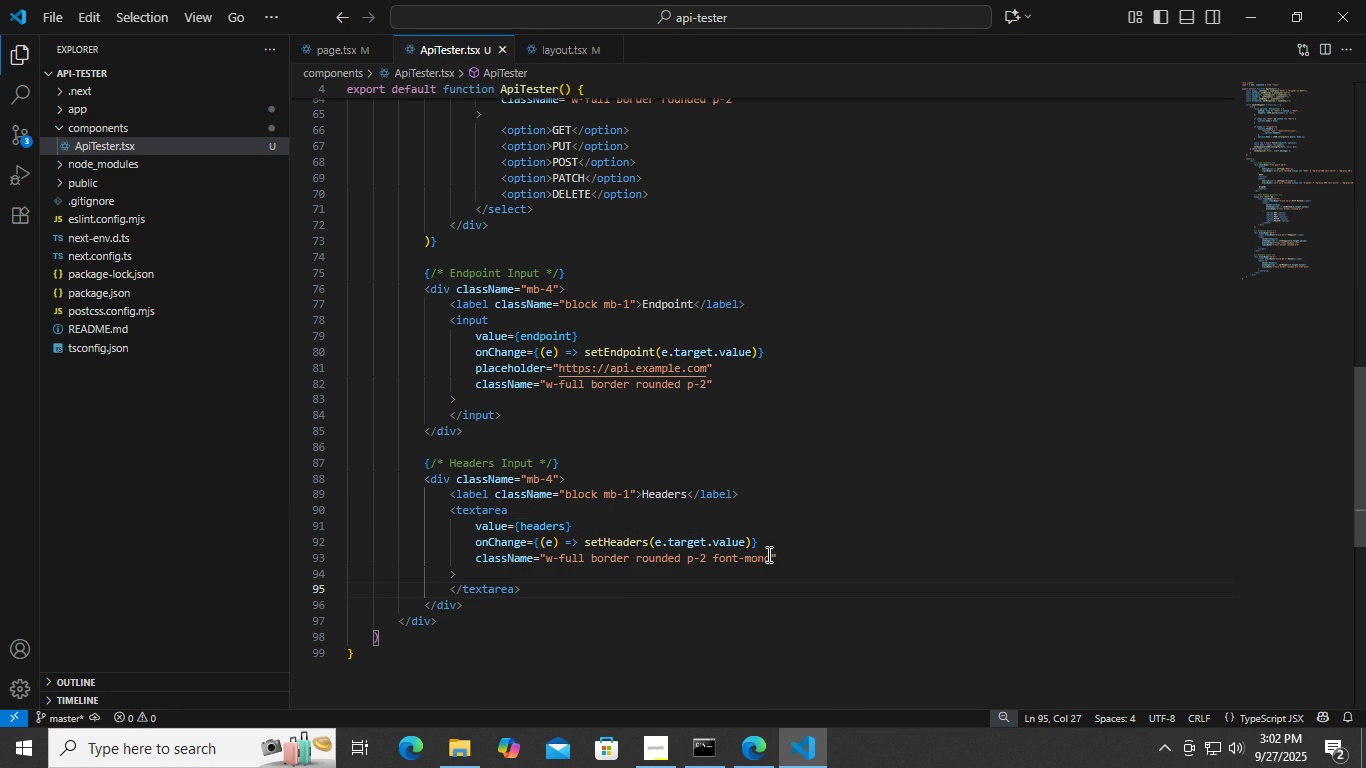 
left_click([771, 554])
 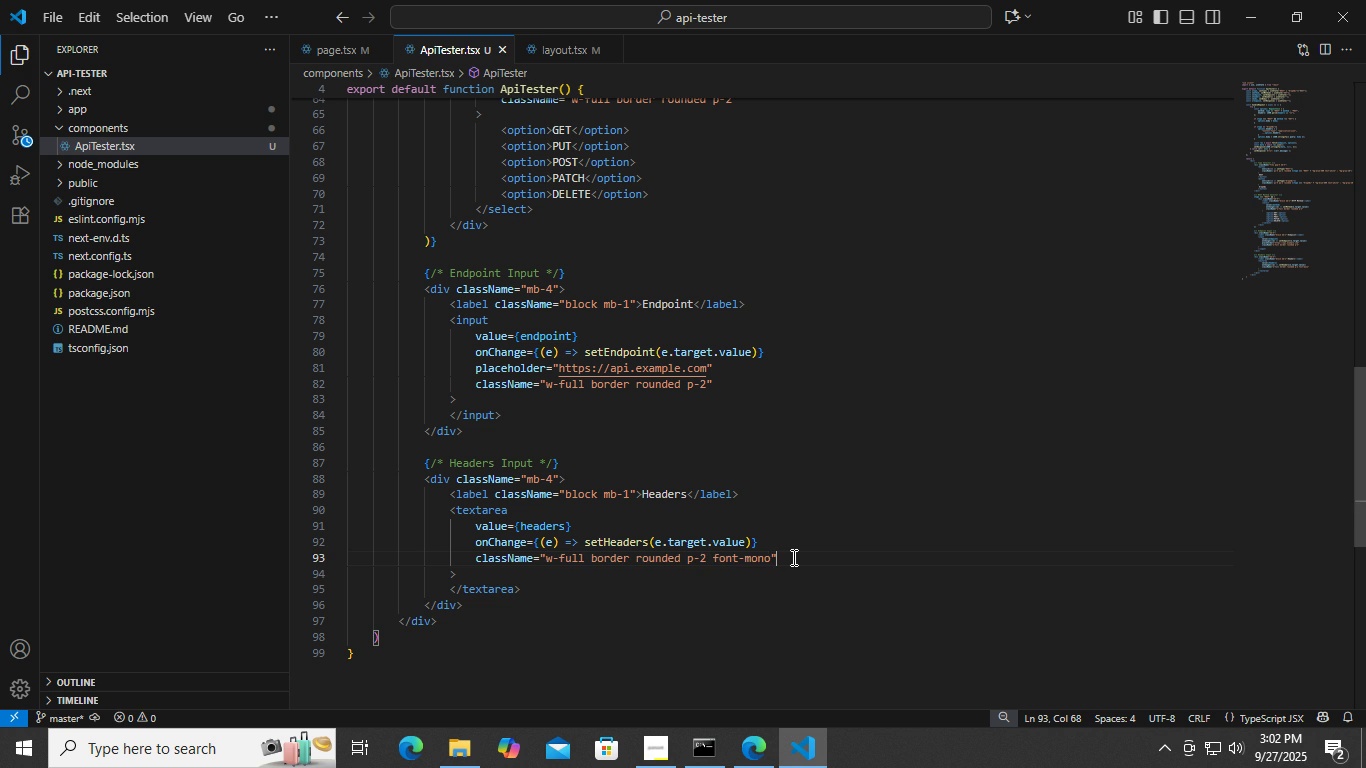 
key(Control+Enter)
 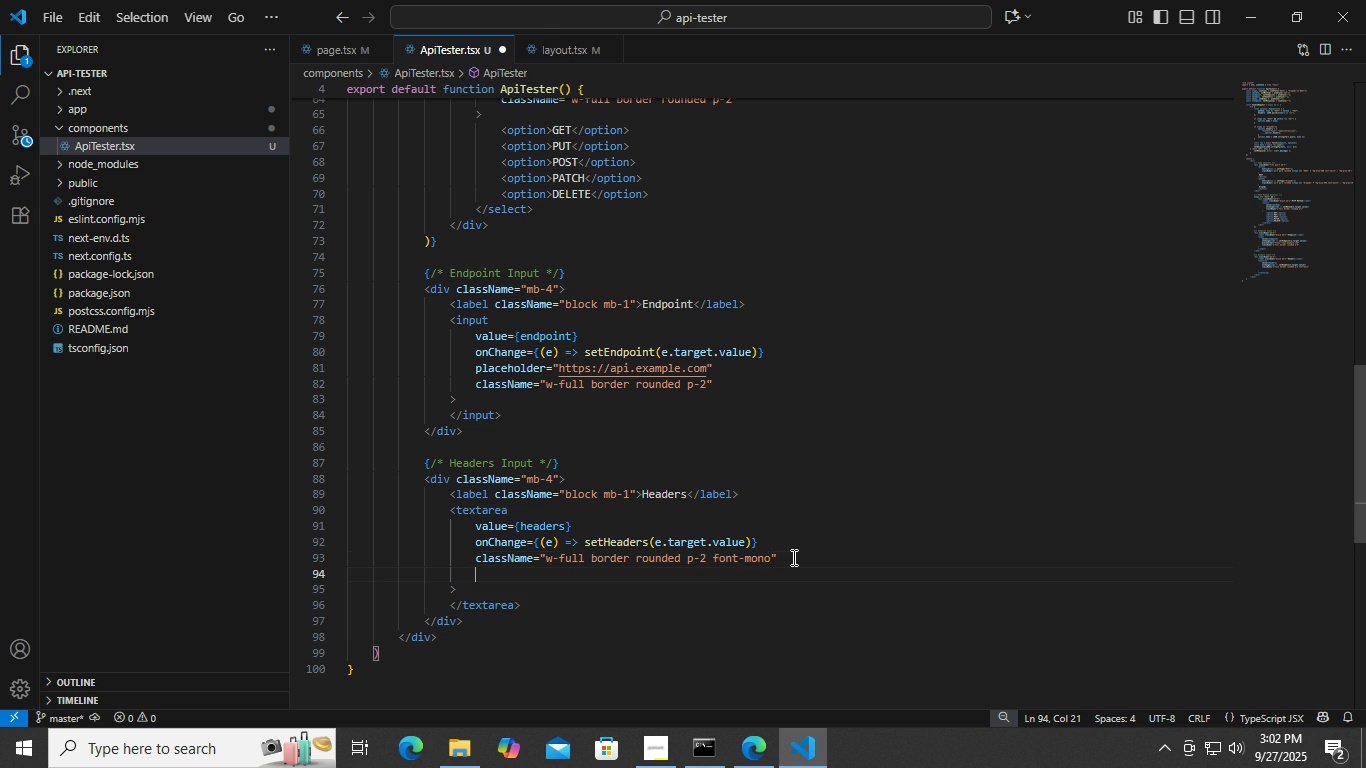 
type(row)
 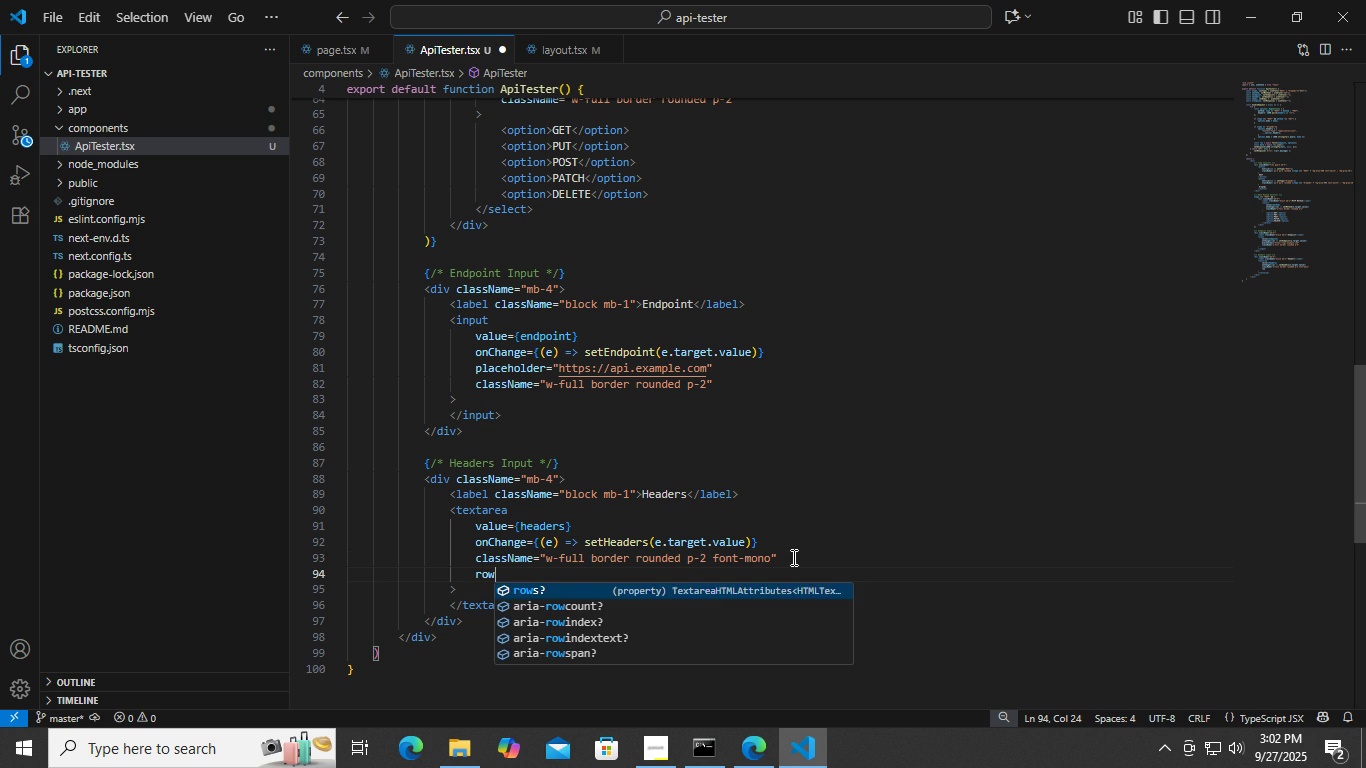 
key(Enter)
 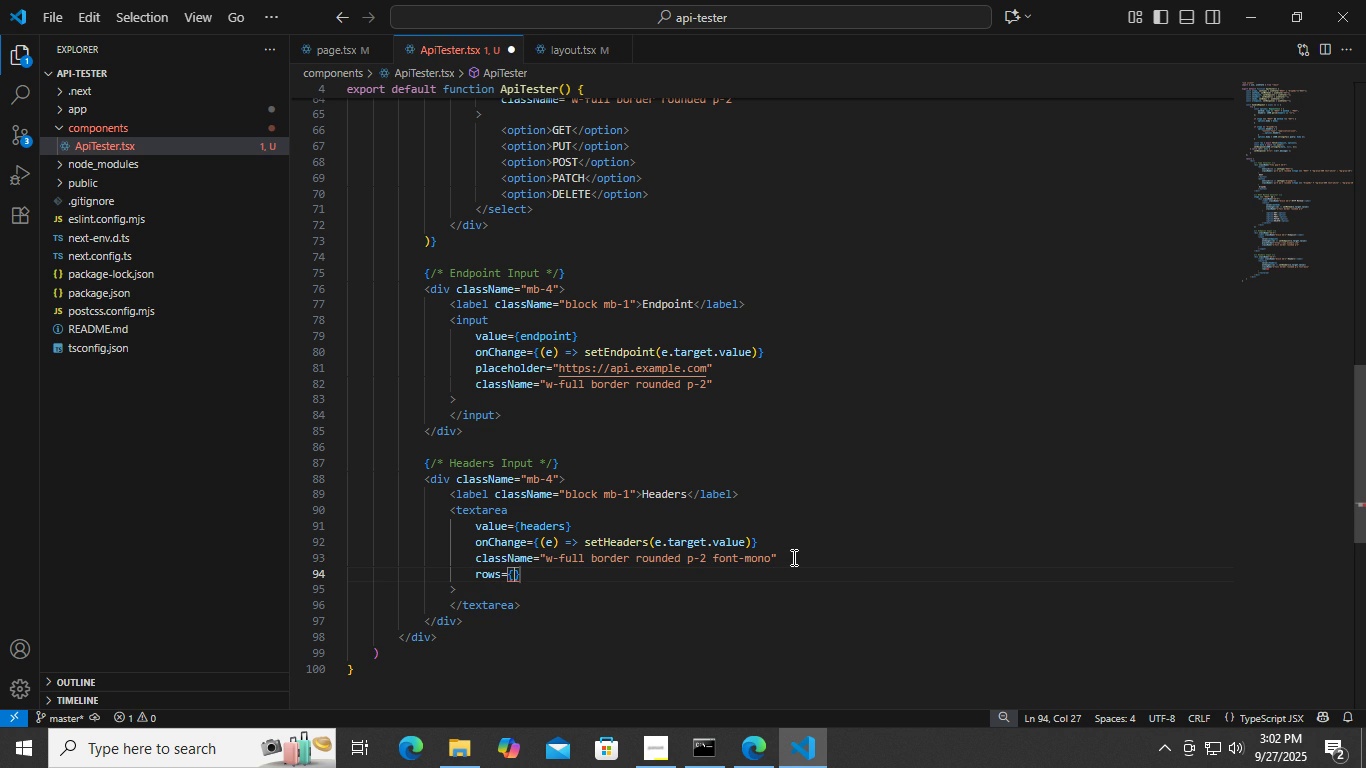 
key(3)